 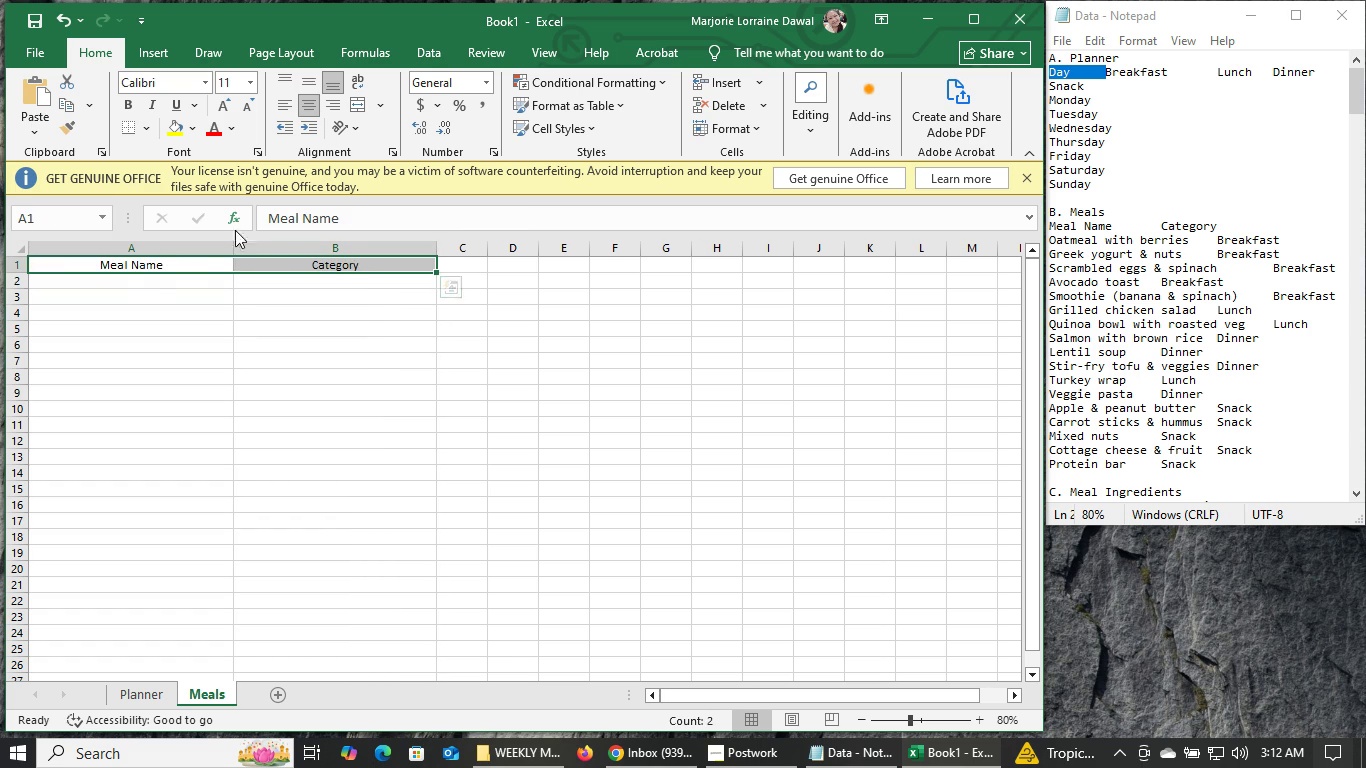 
left_click([149, 285])
 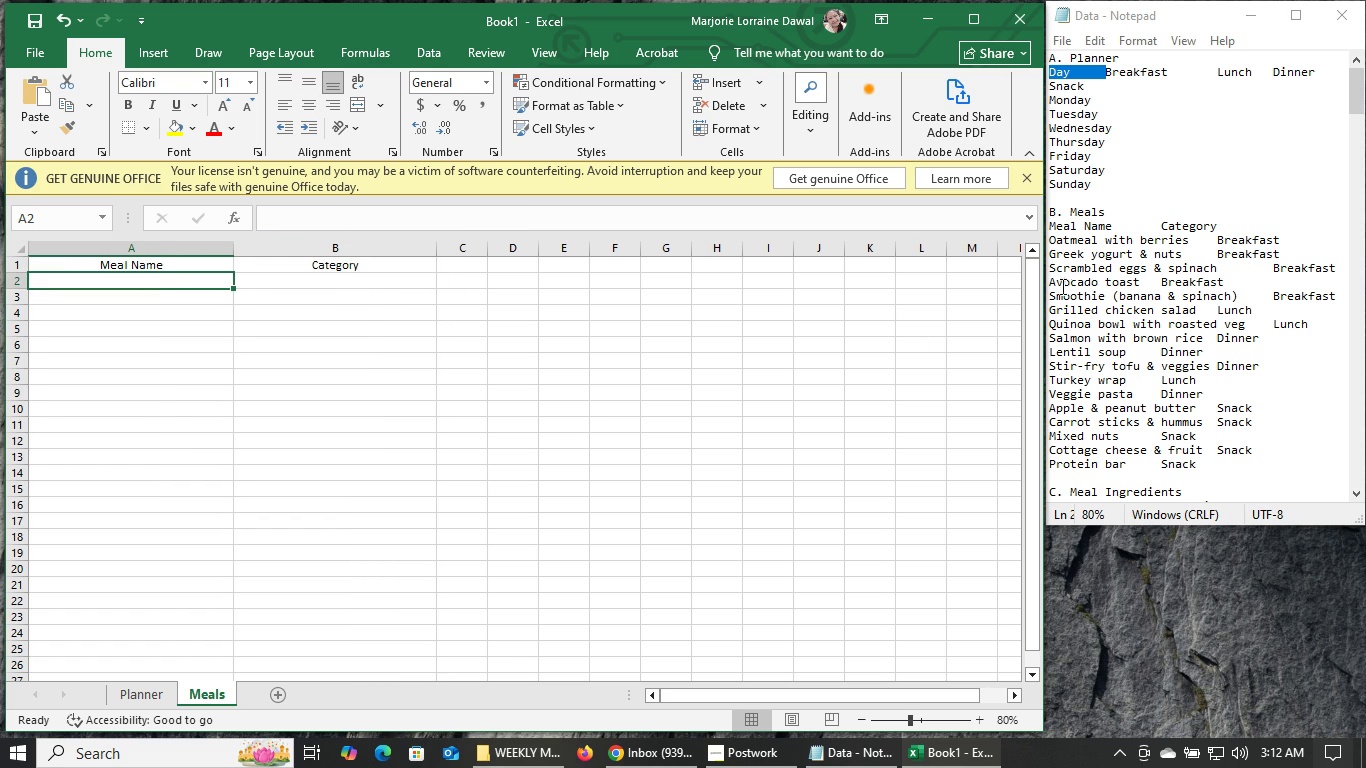 
left_click([1050, 237])
 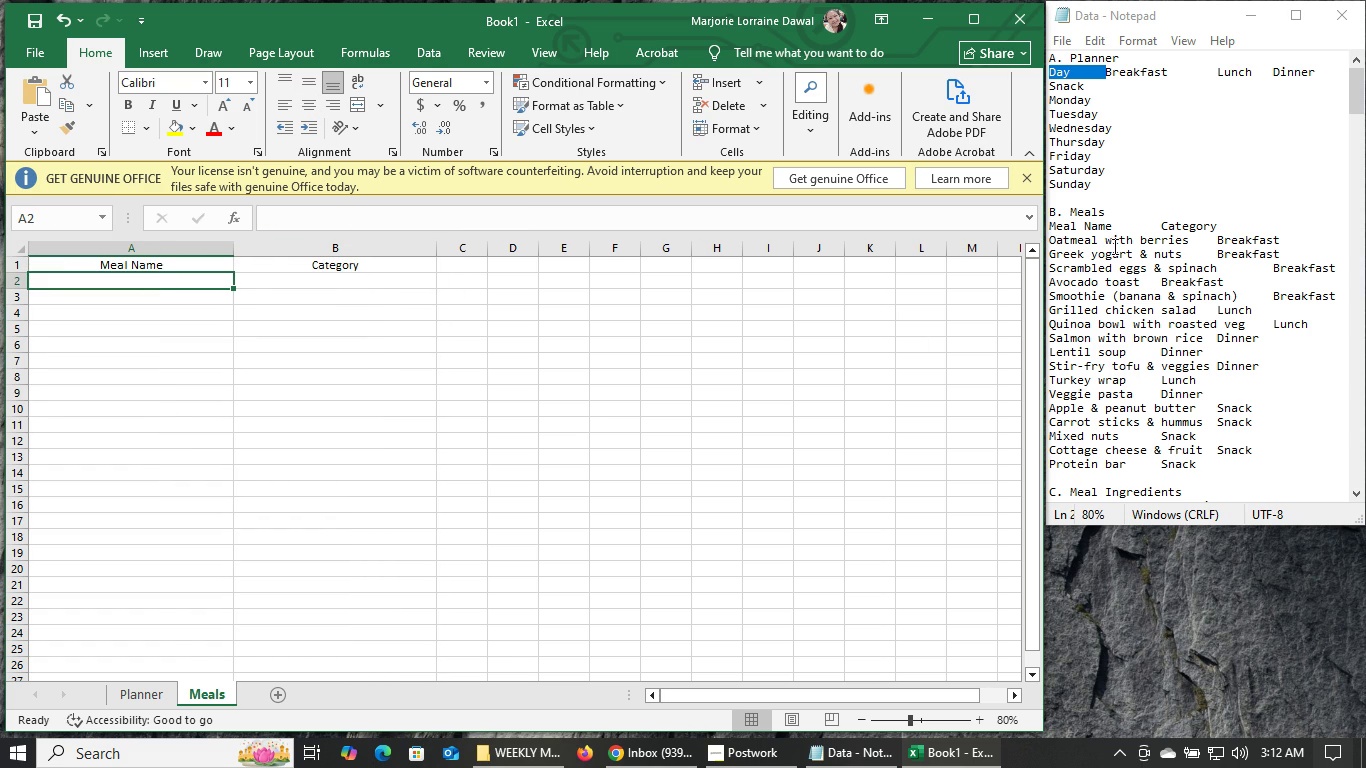 
scroll: coordinate [1197, 254], scroll_direction: down, amount: 4.0
 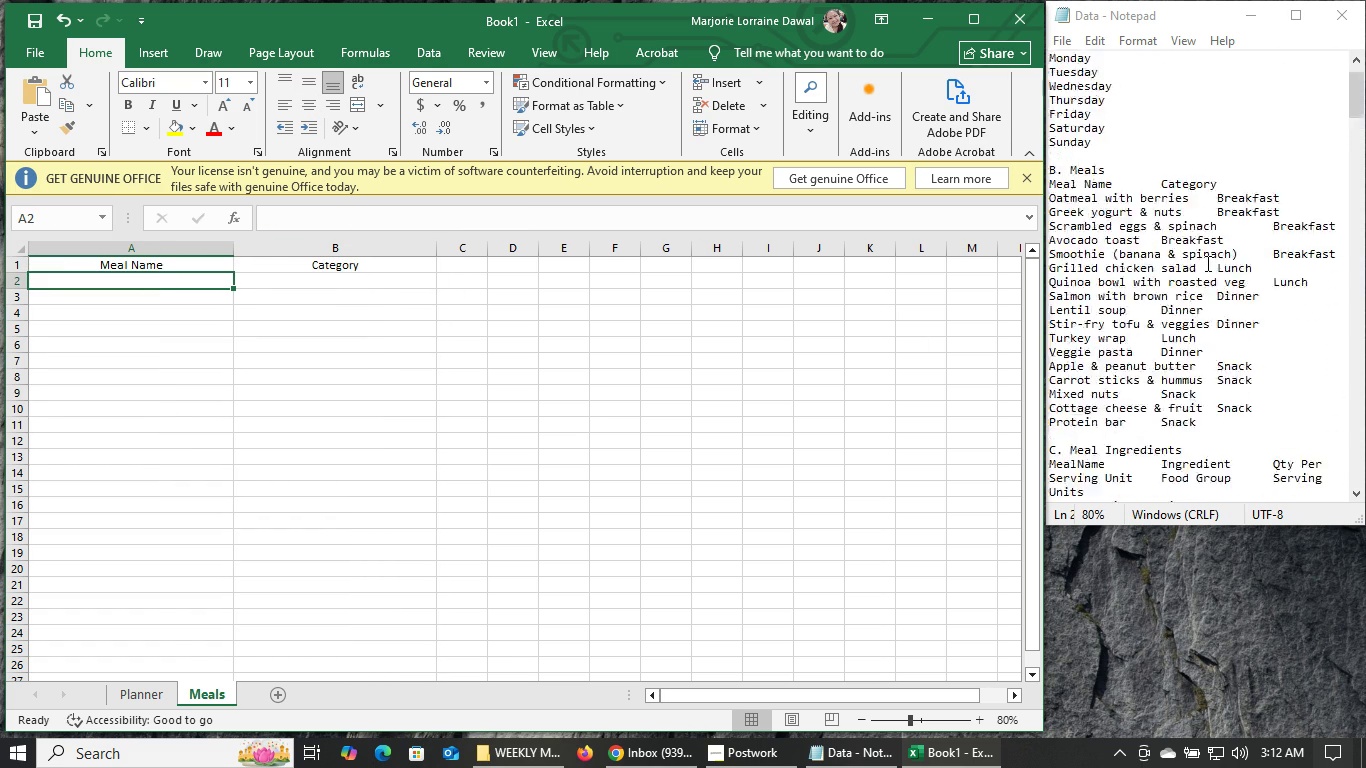 
scroll: coordinate [1203, 265], scroll_direction: up, amount: 18.0
 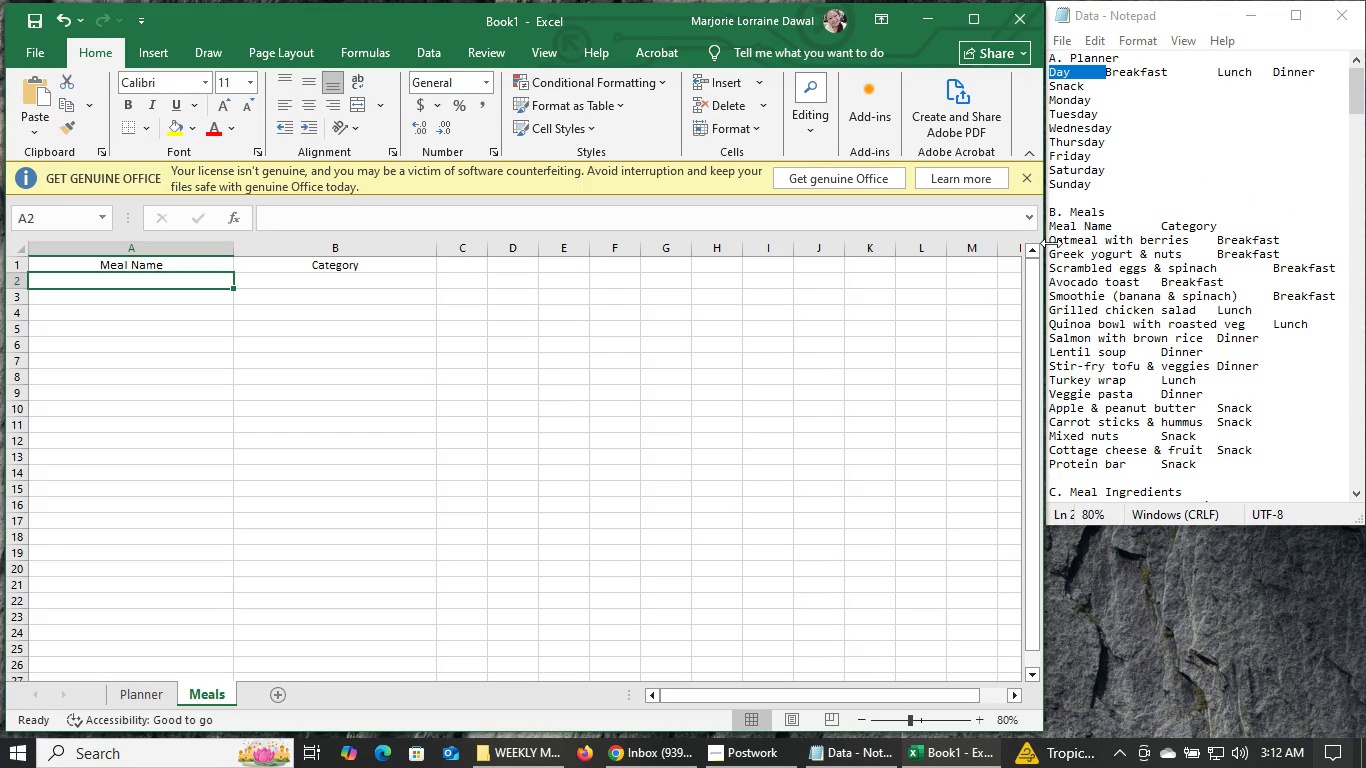 
left_click([1050, 243])
 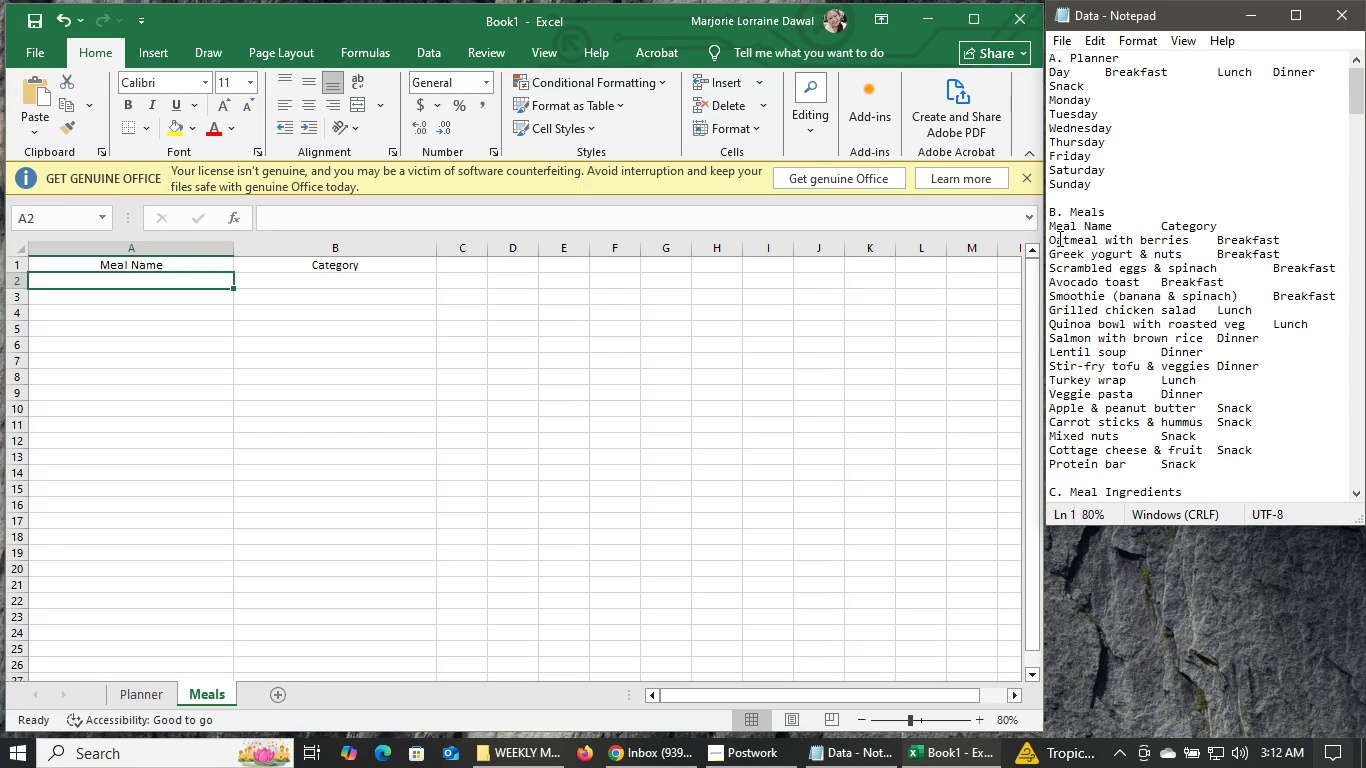 
left_click([1058, 238])